 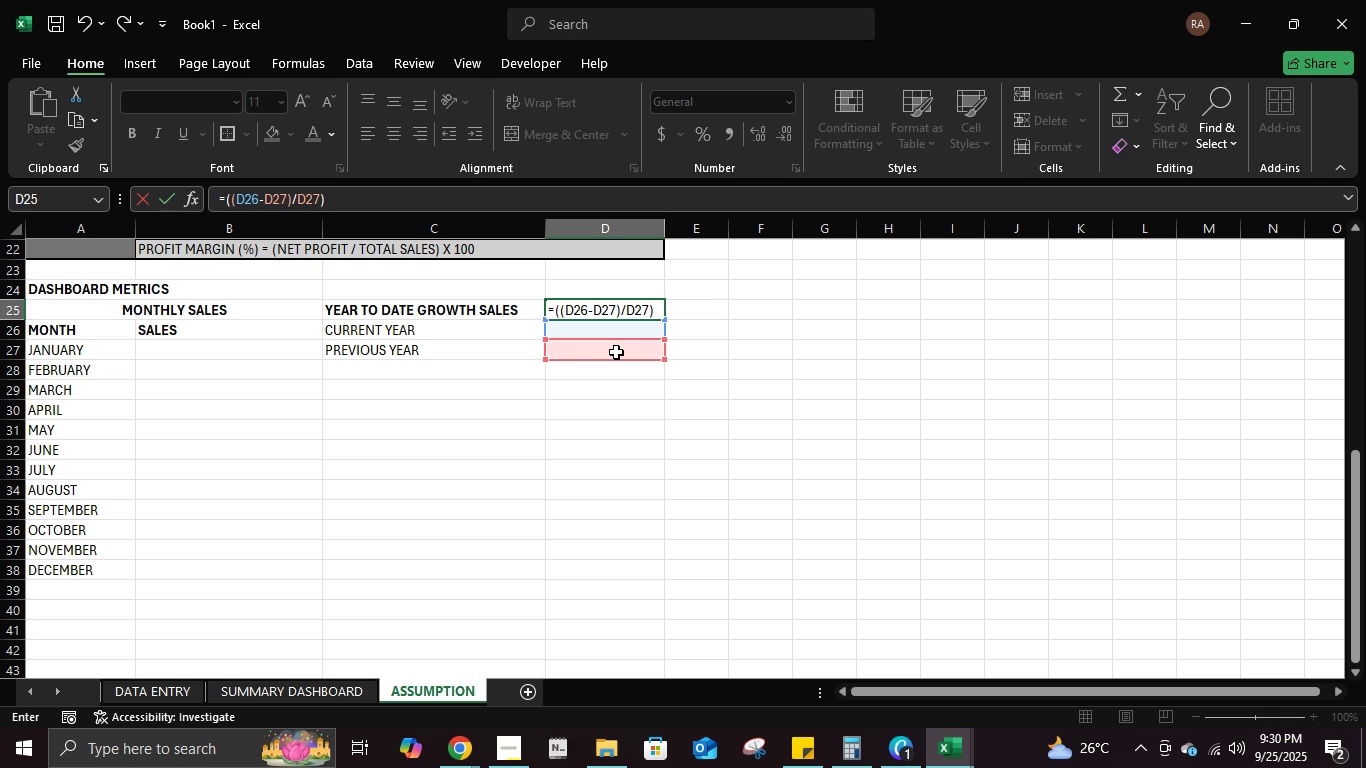 
key(NumpadMultiply)
 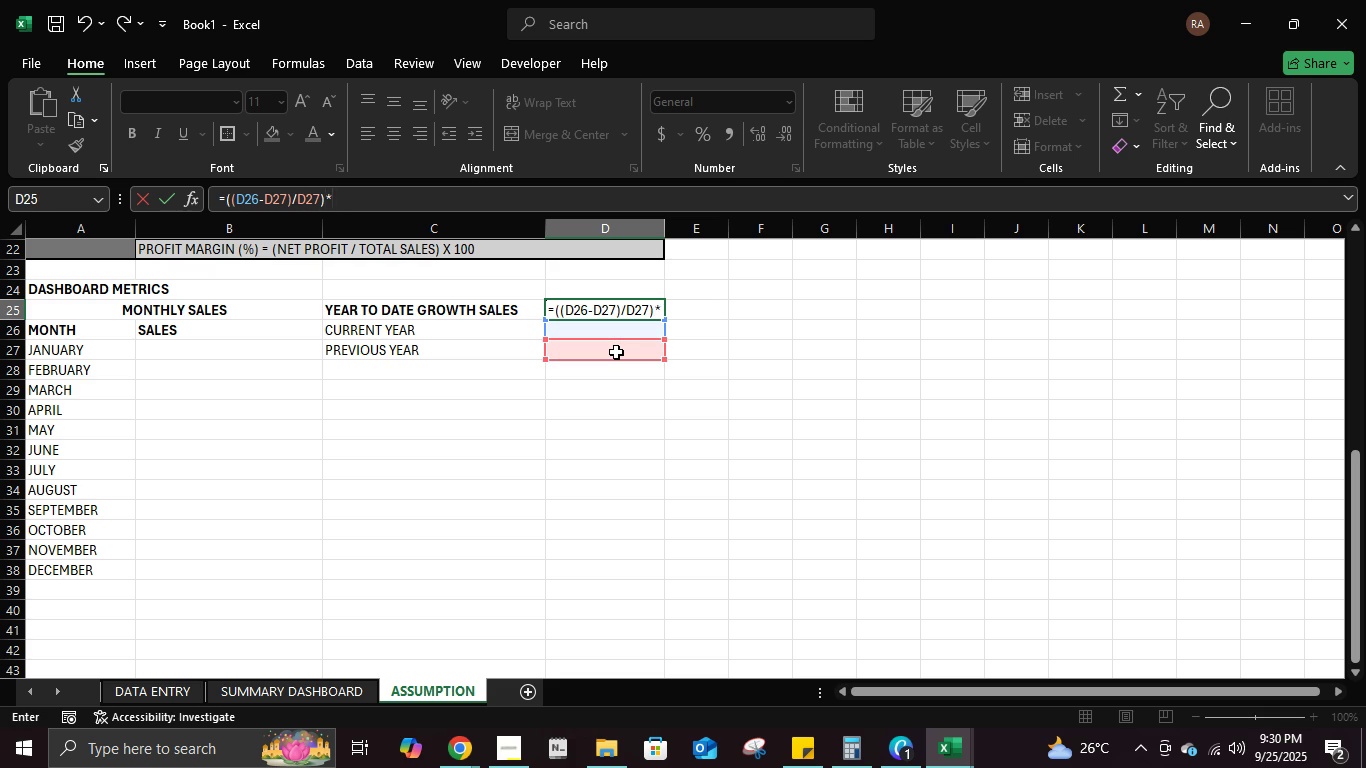 
key(Numpad1)
 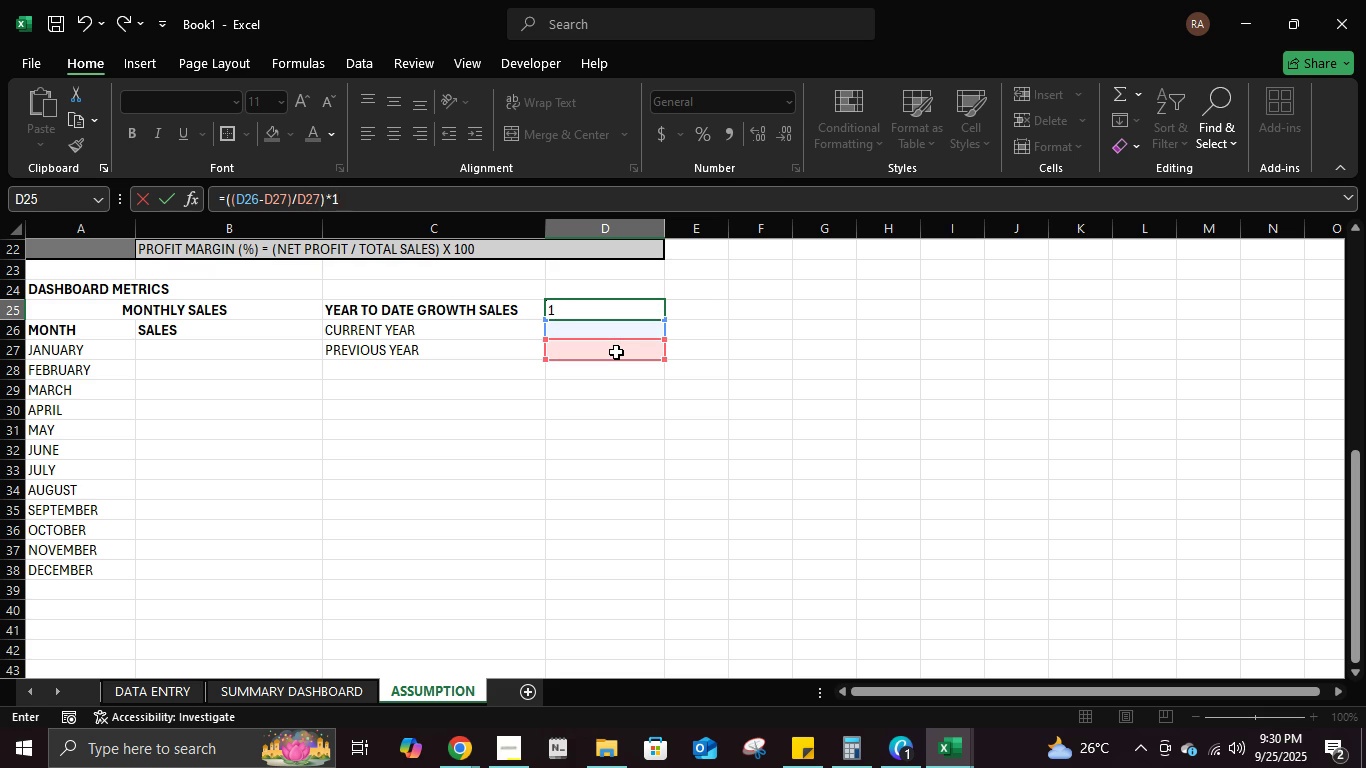 
key(Numpad0)
 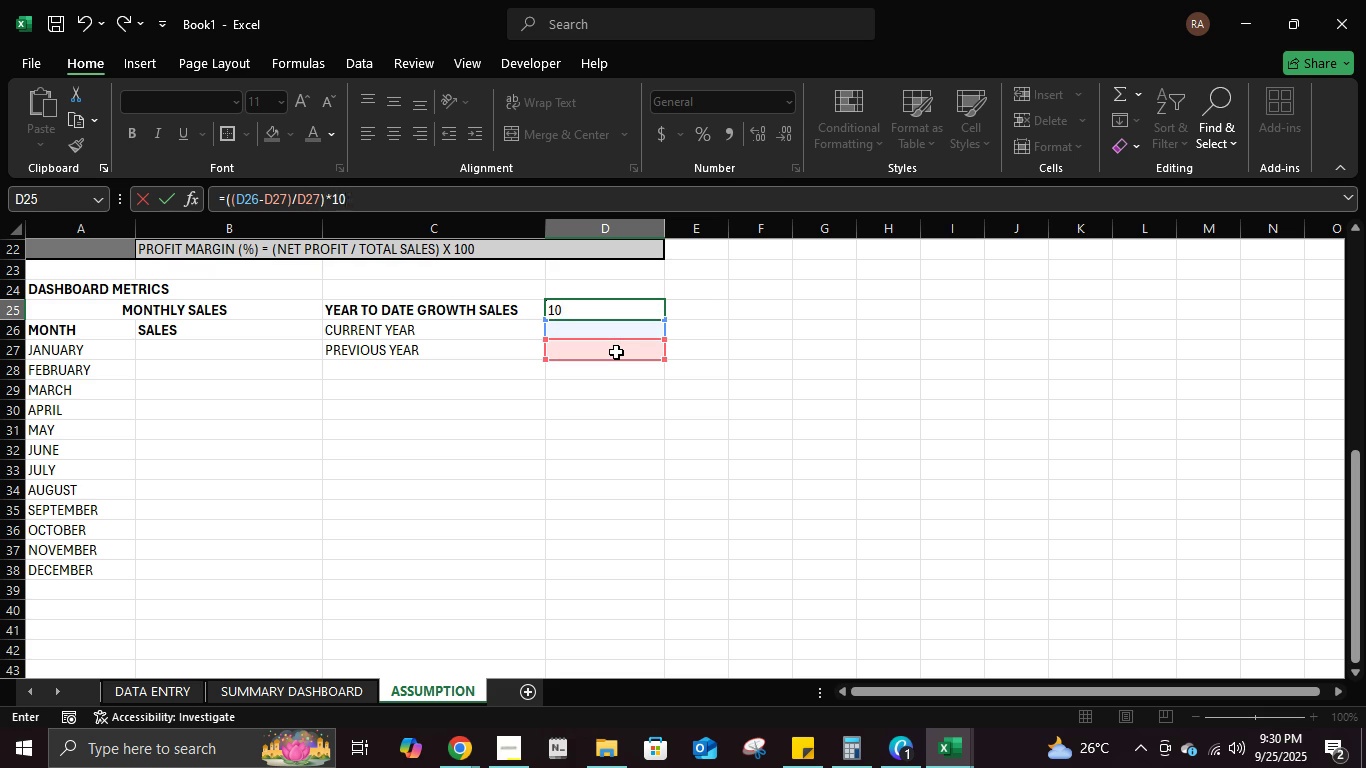 
key(Numpad0)
 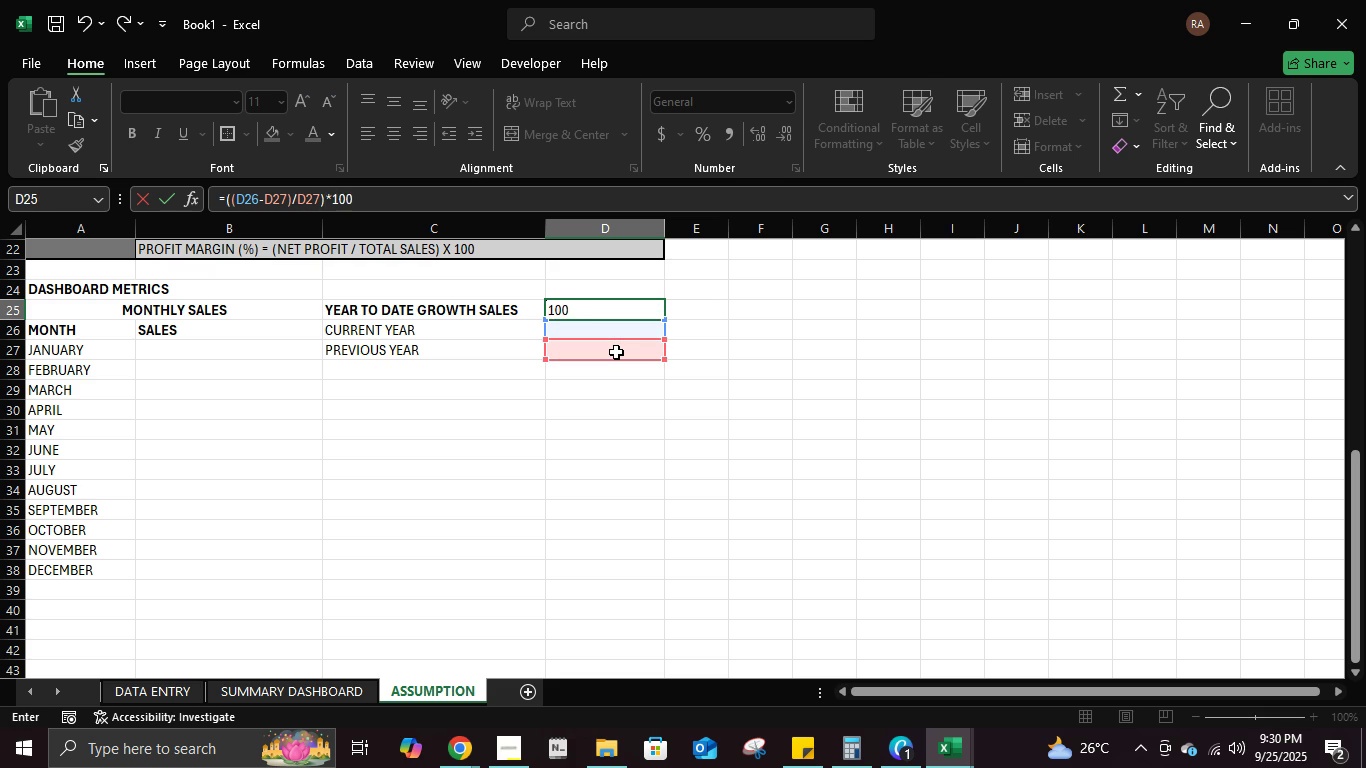 
key(NumpadEnter)
 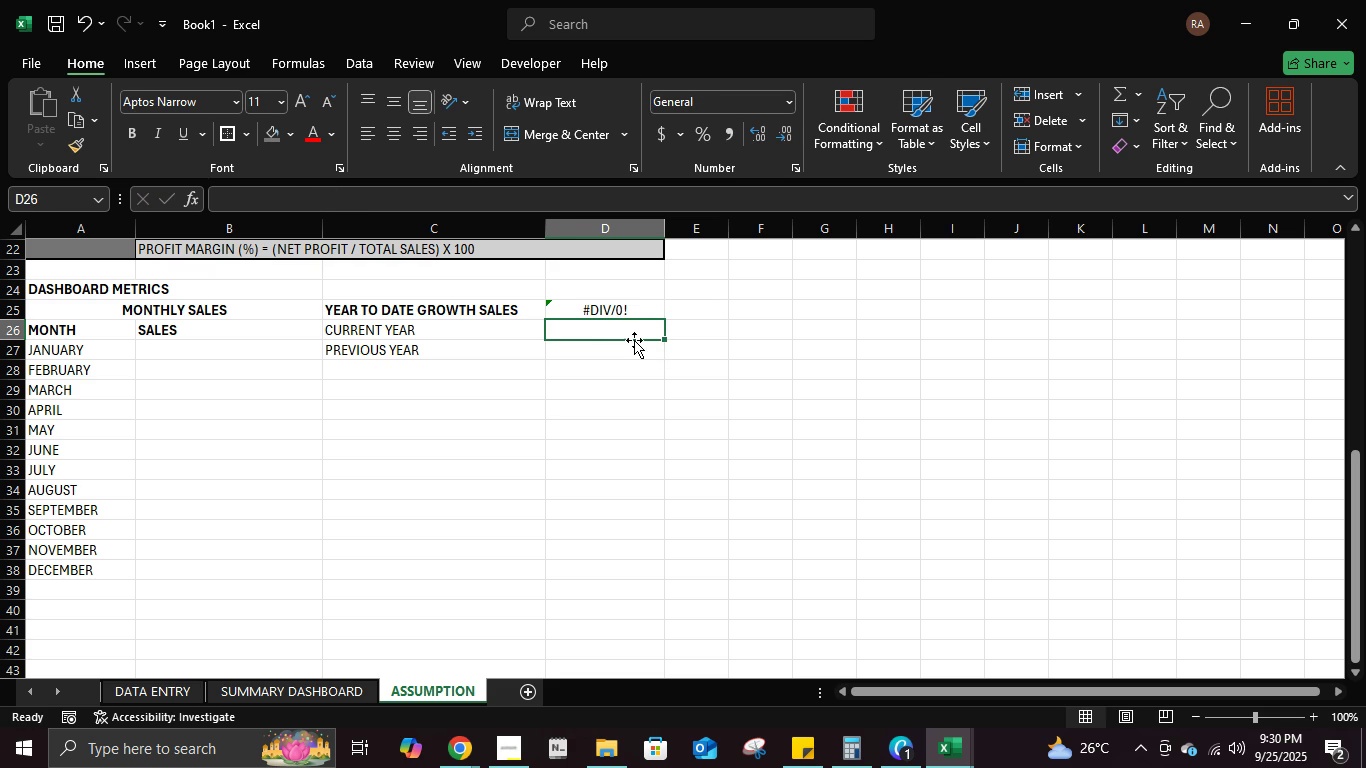 
left_click([637, 349])
 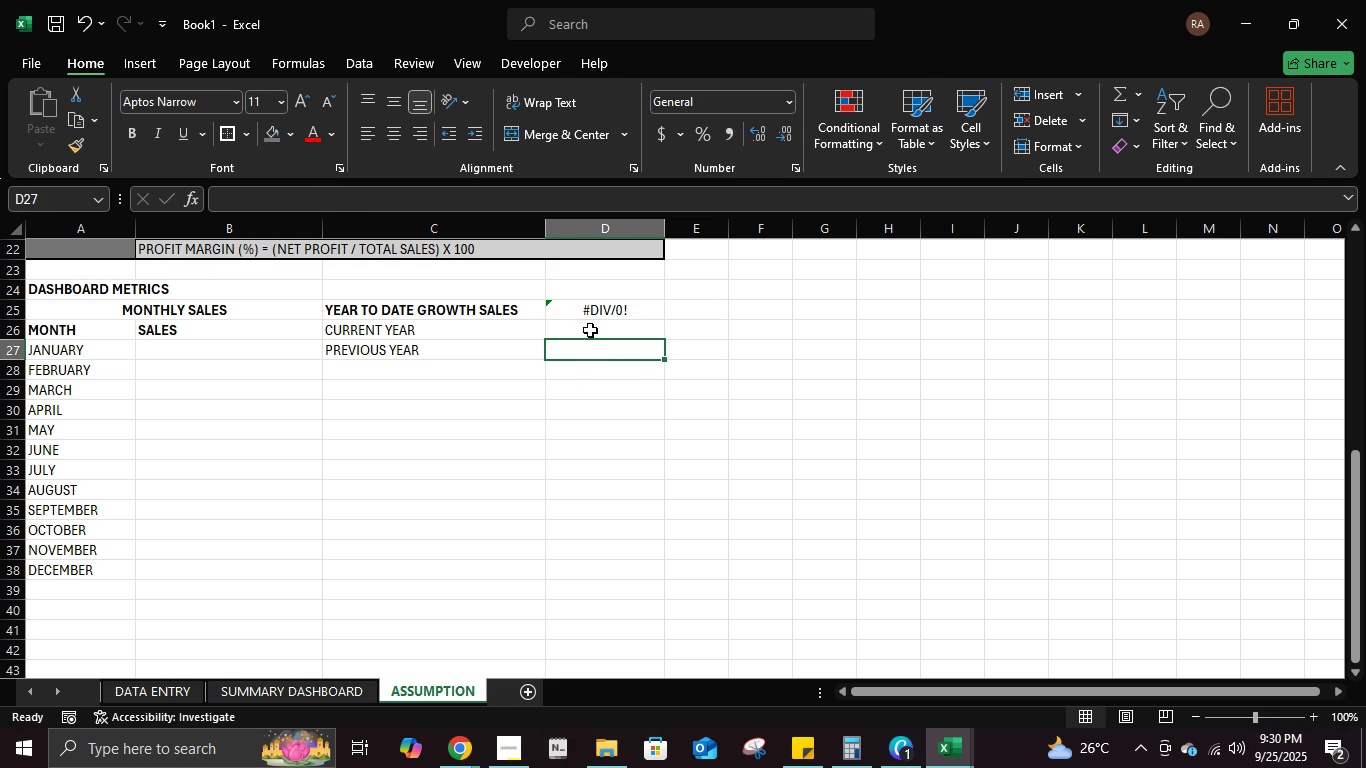 
left_click([591, 326])